 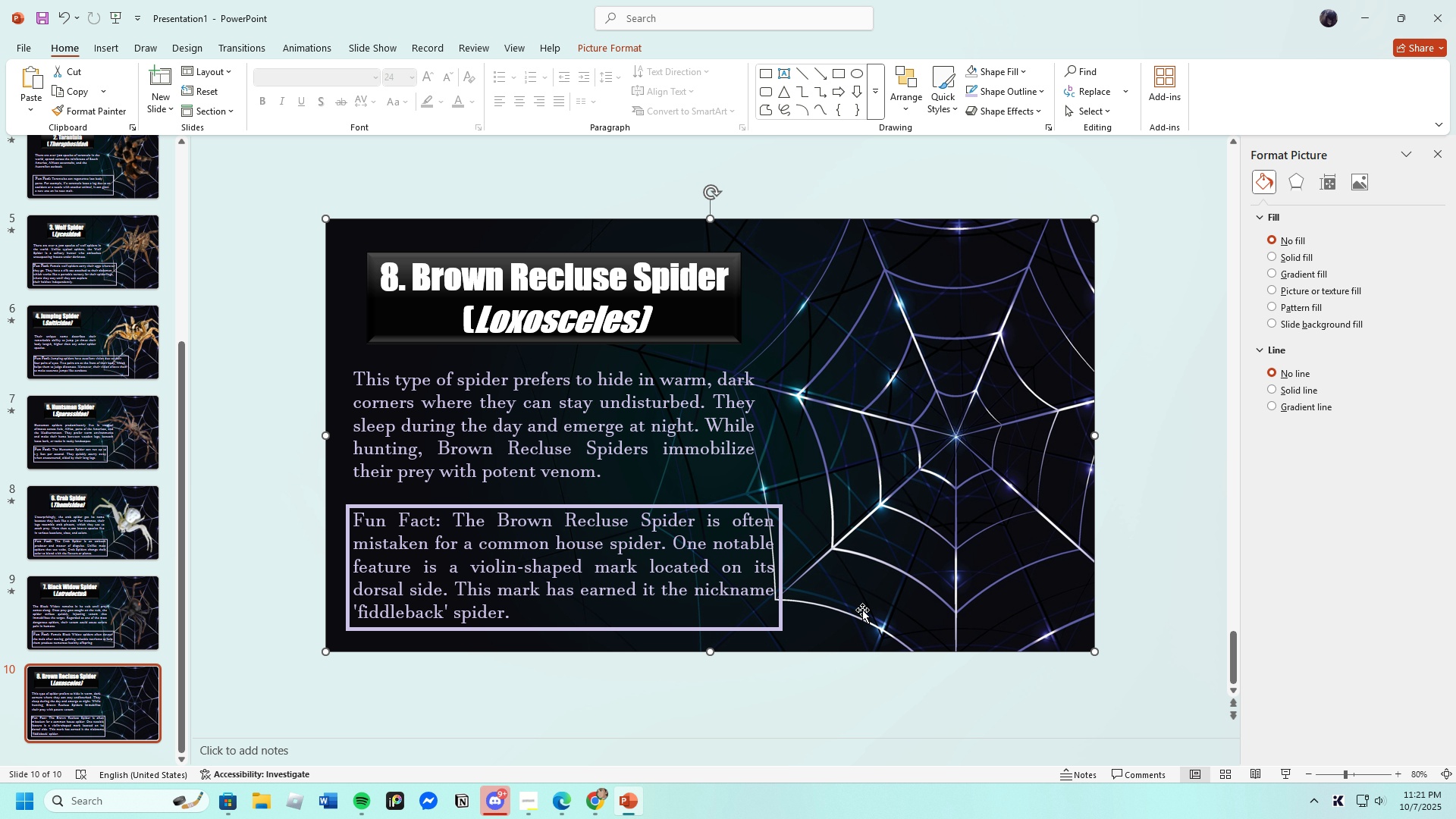 
left_click([570, 809])
 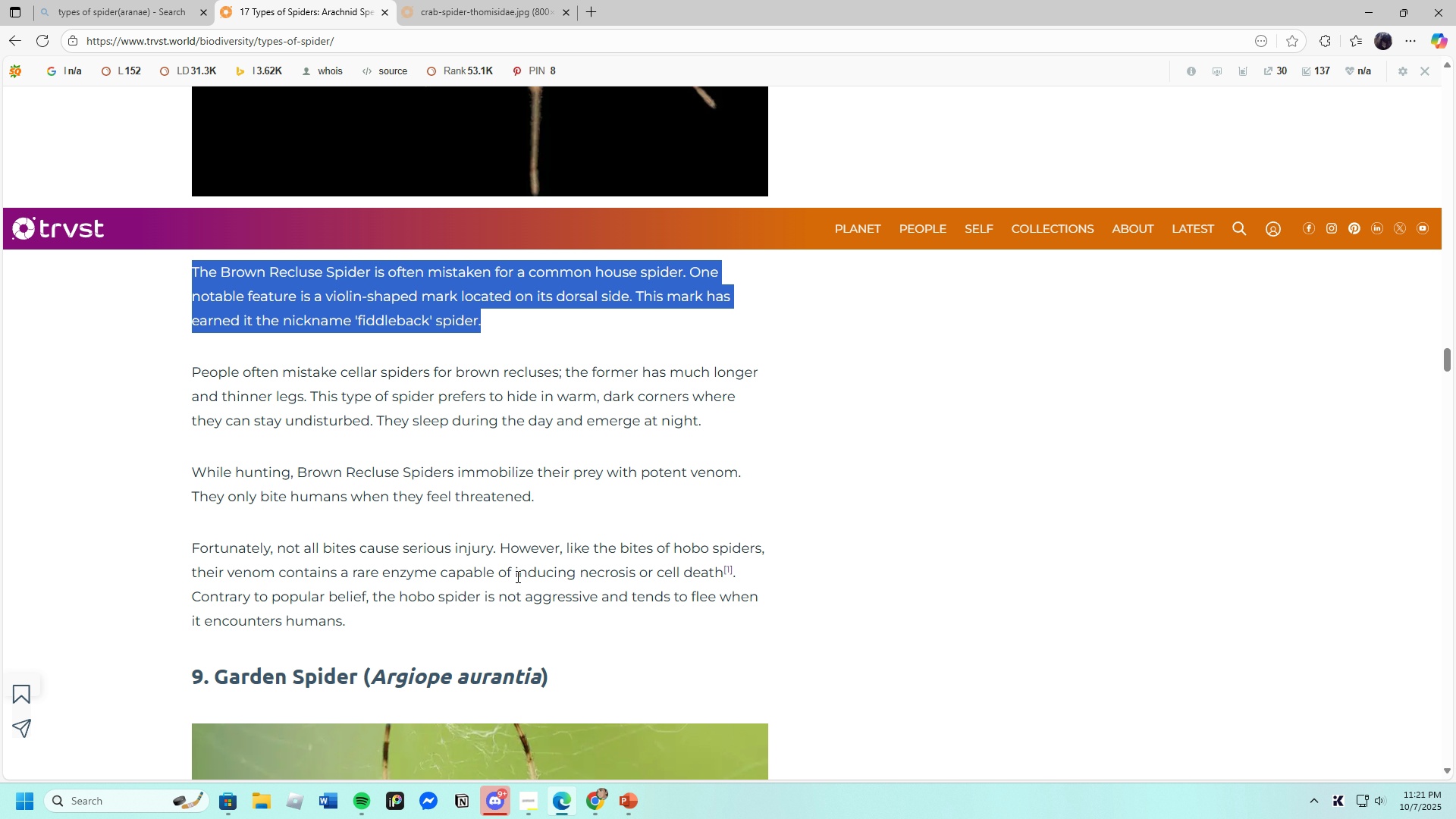 
scroll: coordinate [513, 564], scroll_direction: up, amount: 7.0
 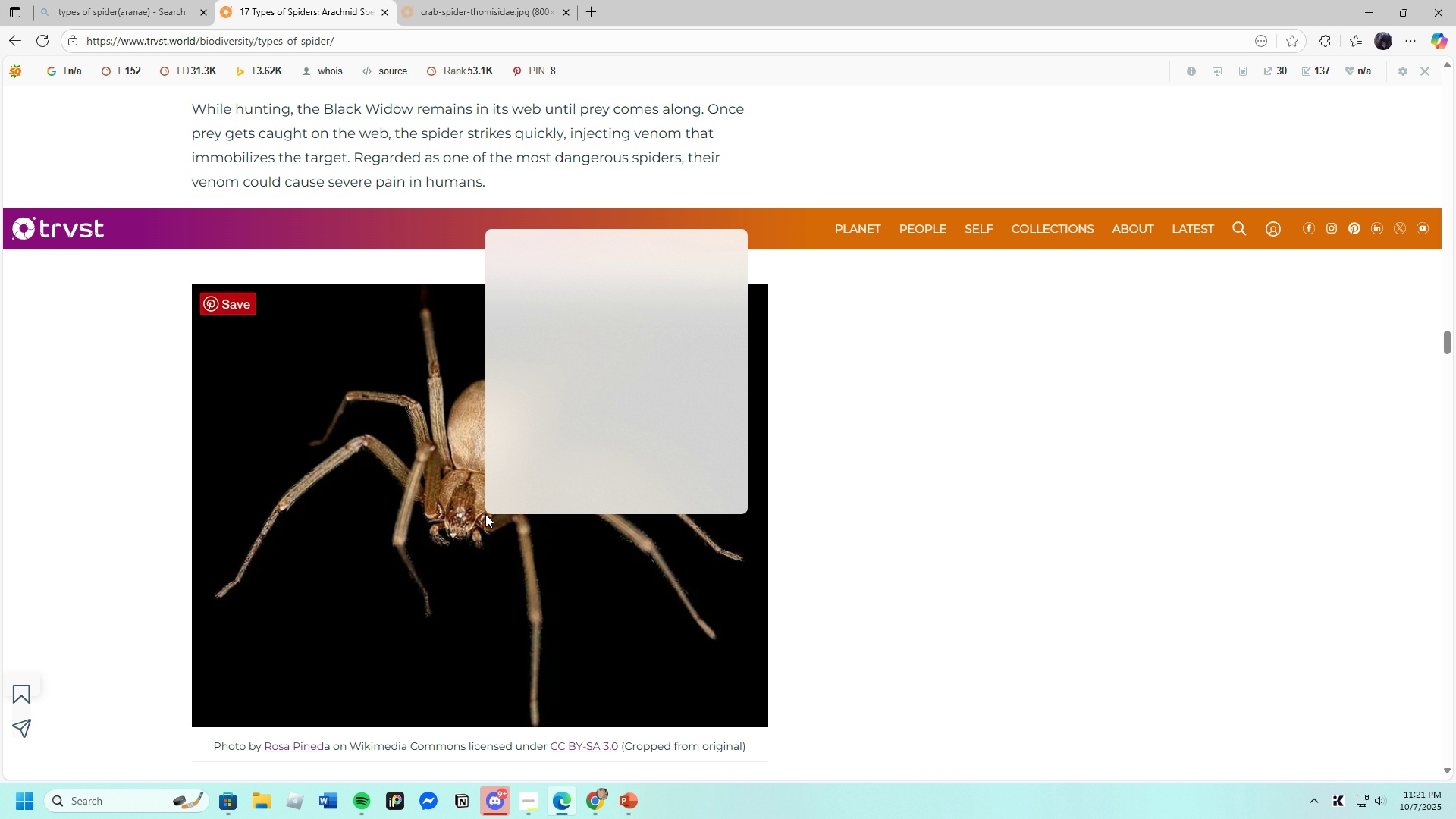 
right_click([485, 514])
 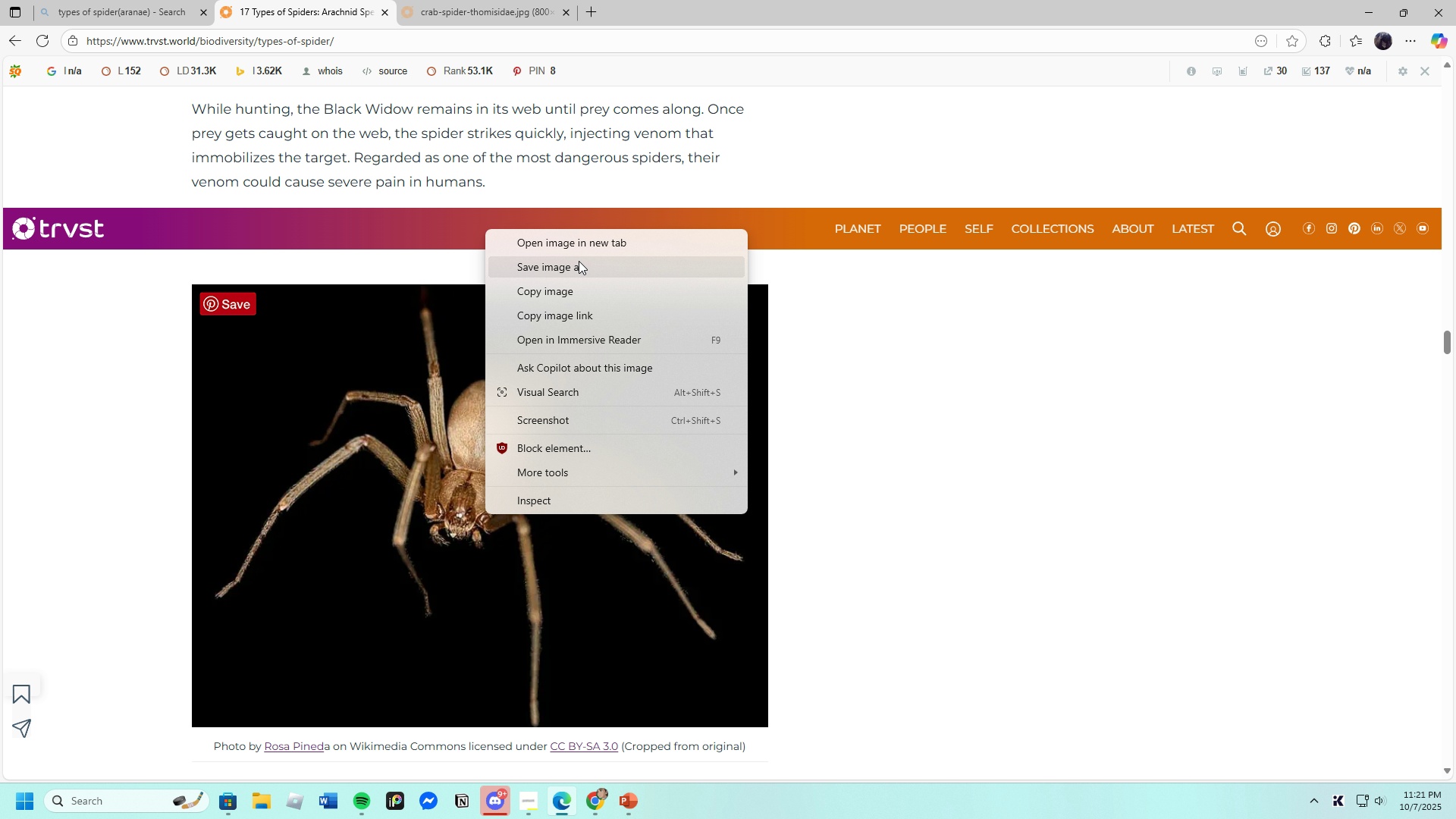 
left_click([577, 242])
 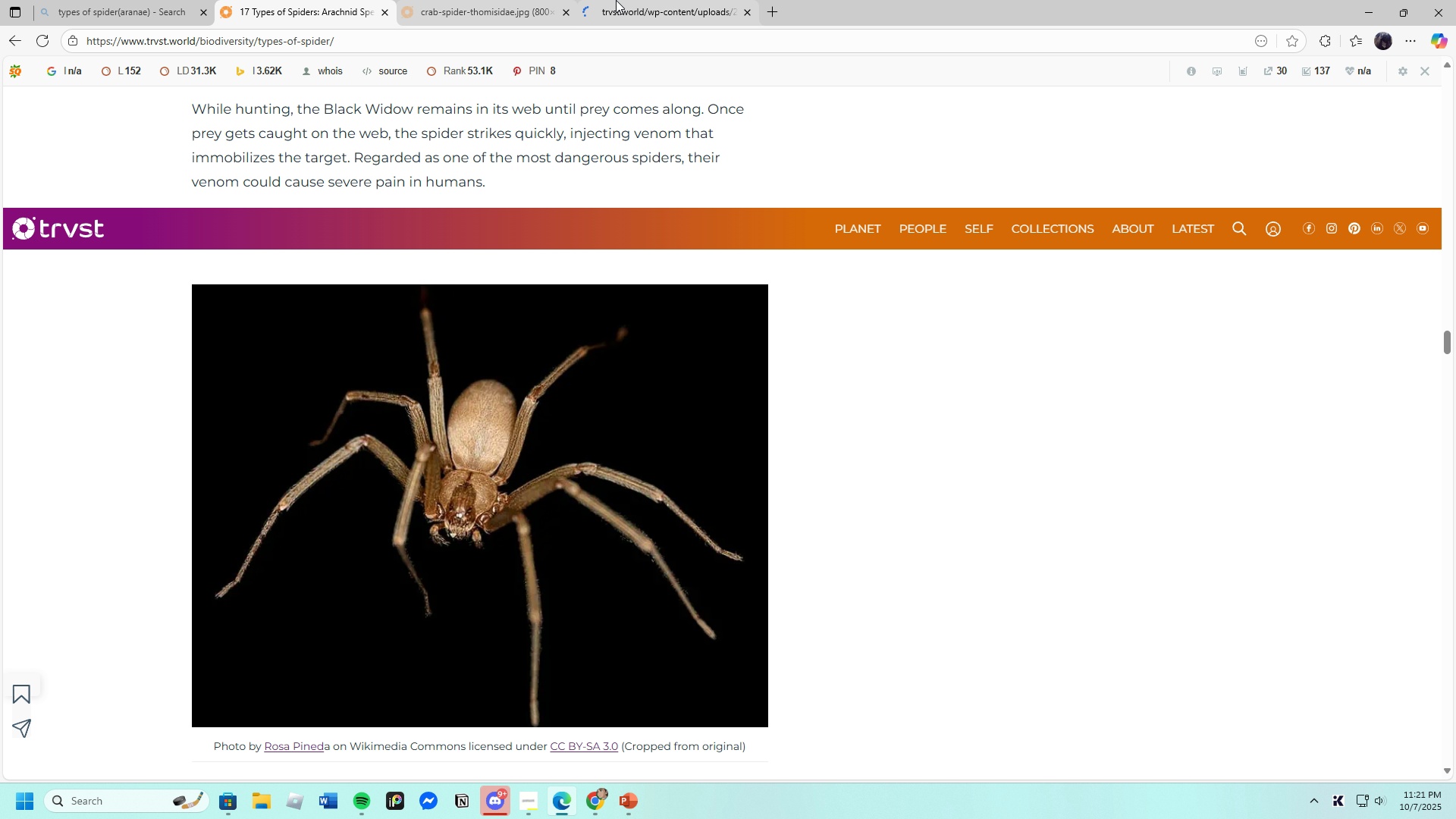 
left_click([616, 0])
 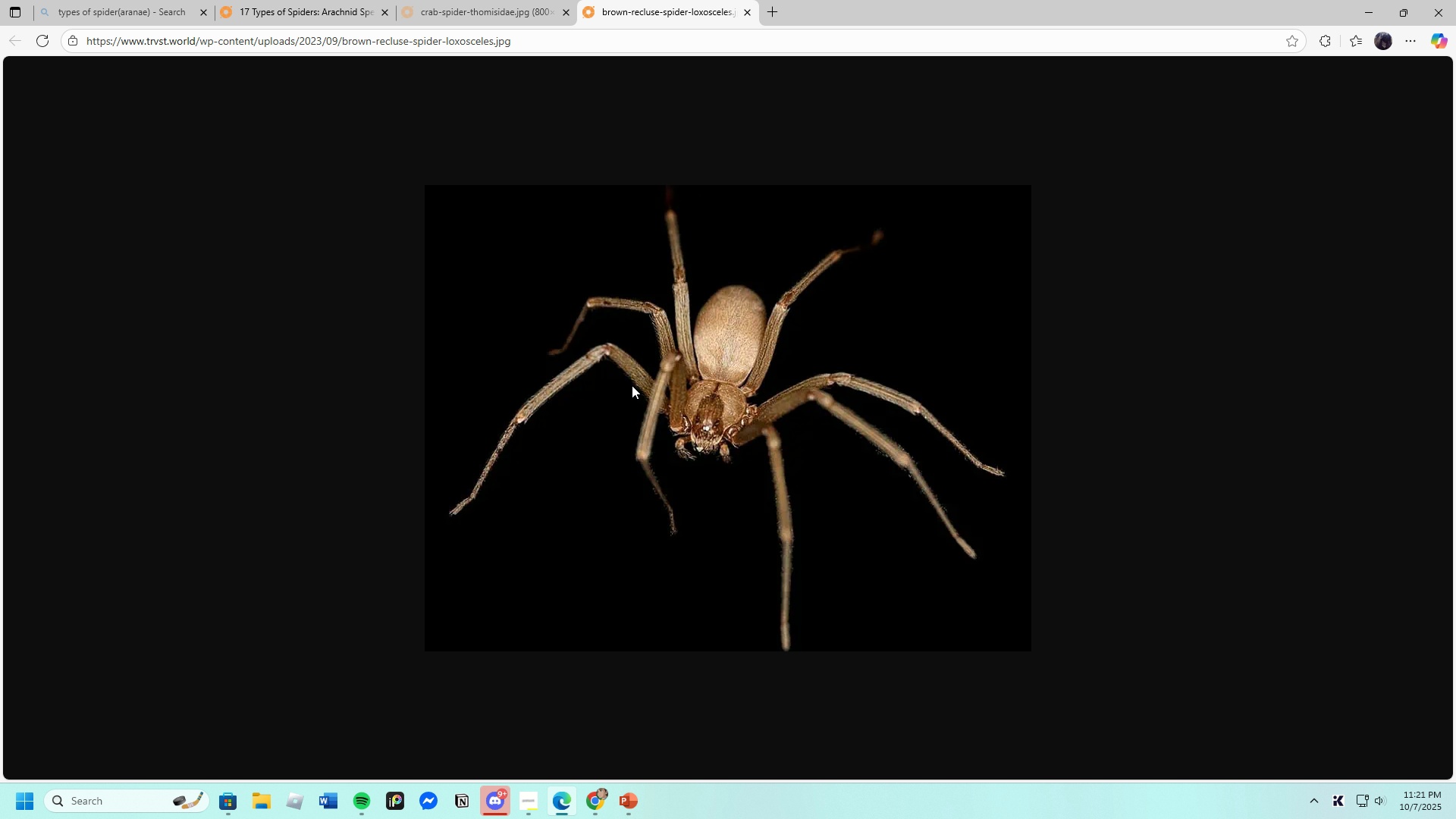 
right_click([632, 385])
 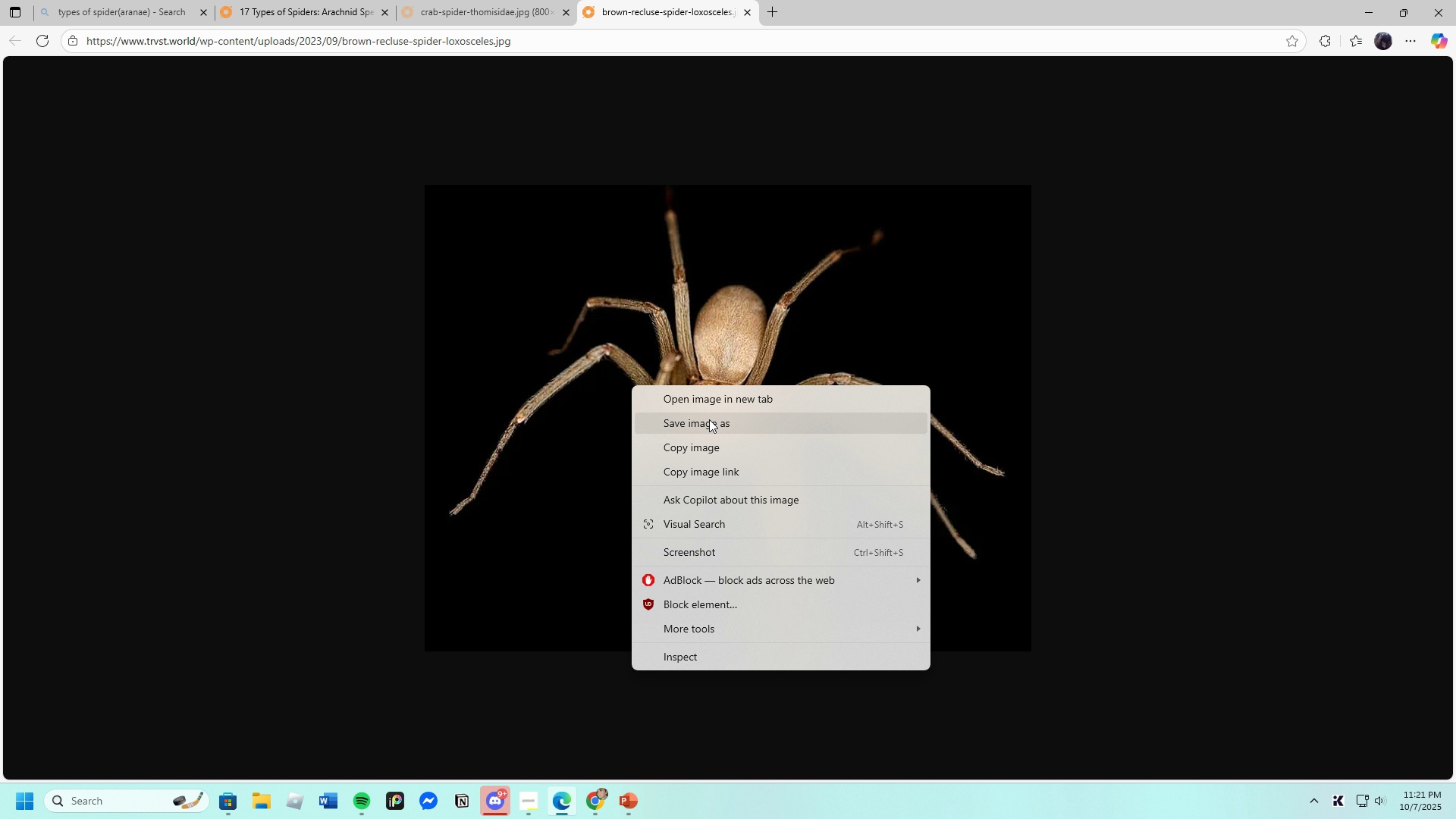 
left_click([709, 418])
 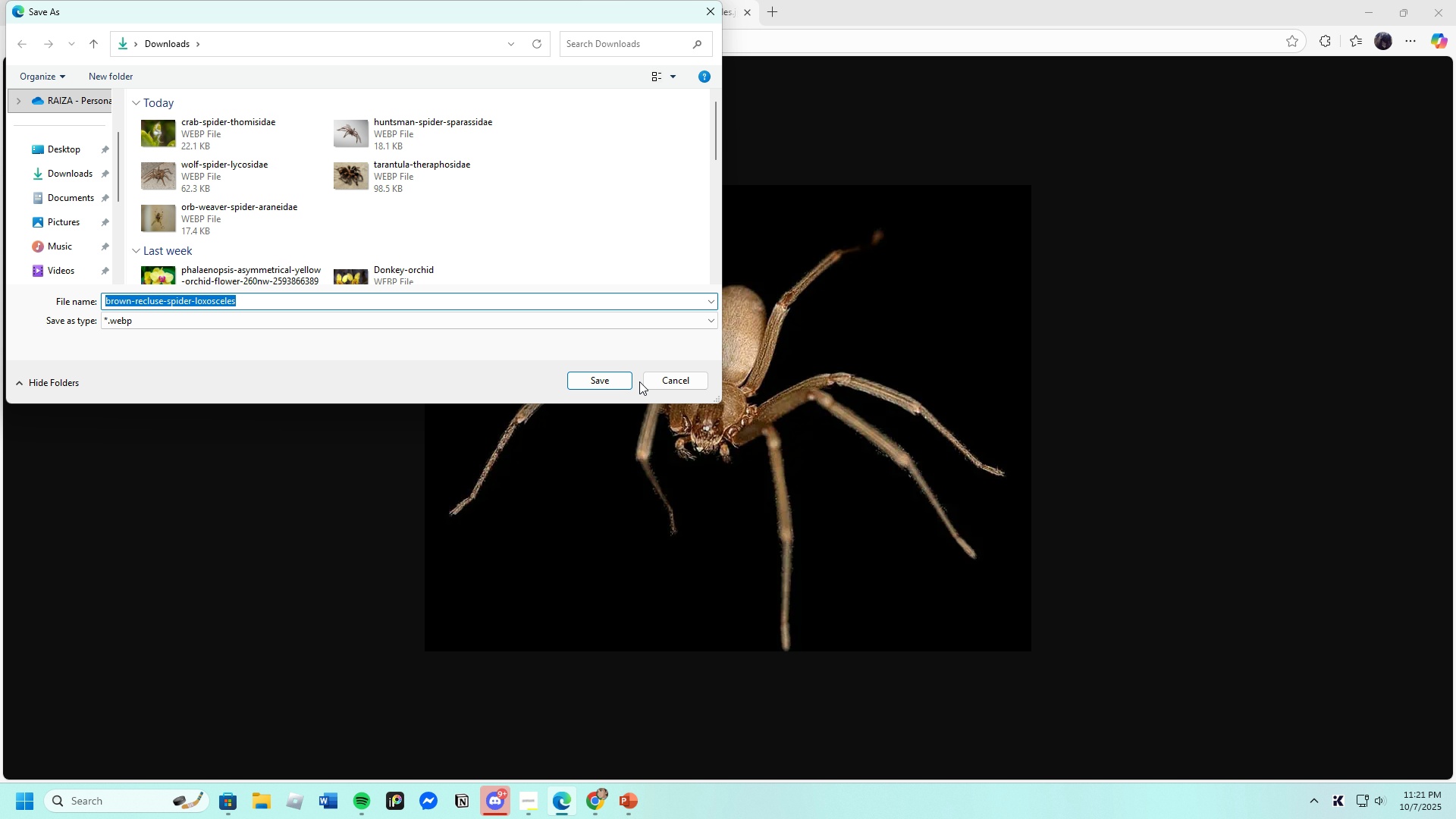 
left_click([604, 383])
 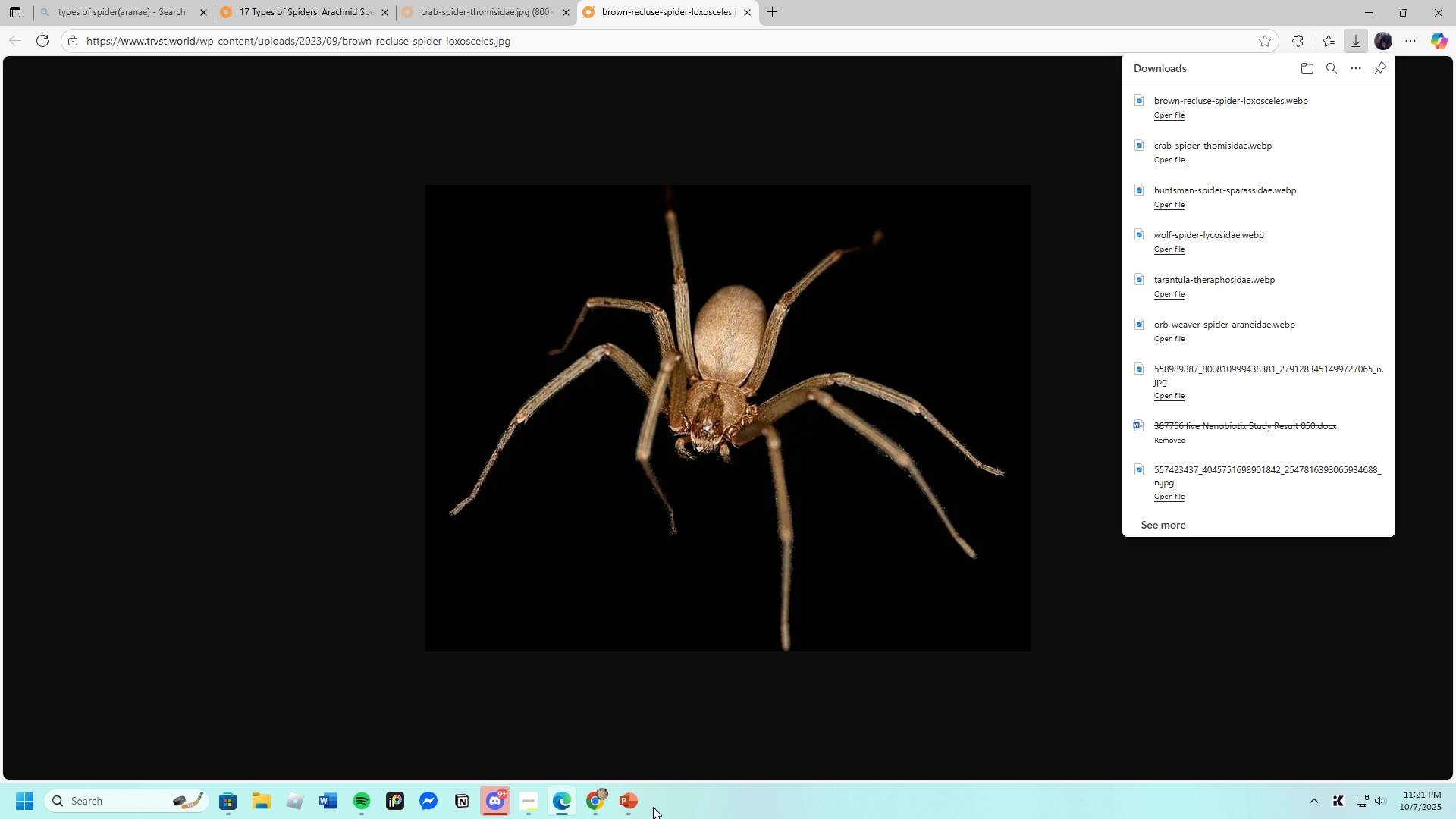 
left_click([602, 795])
 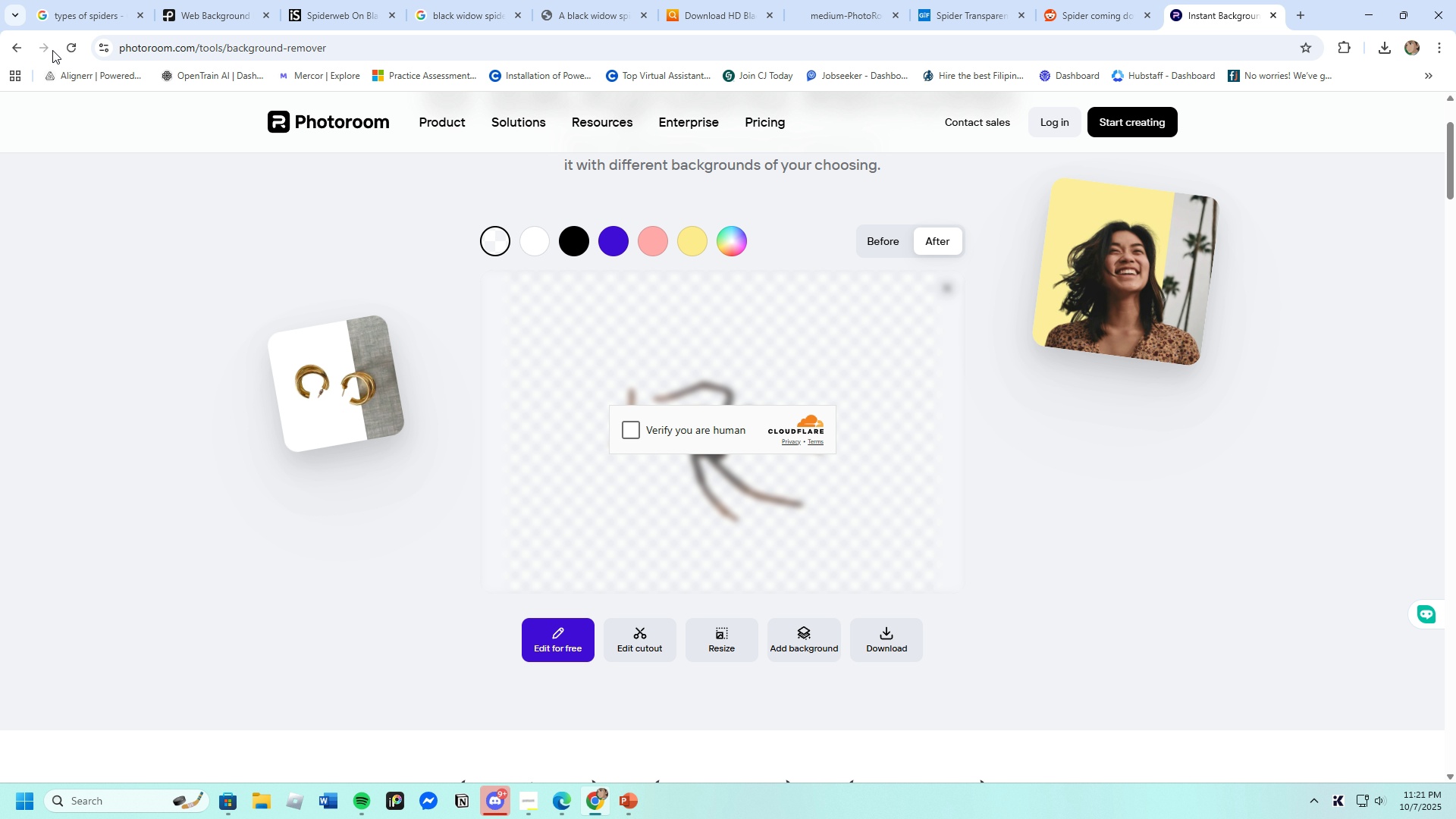 
left_click([63, 46])
 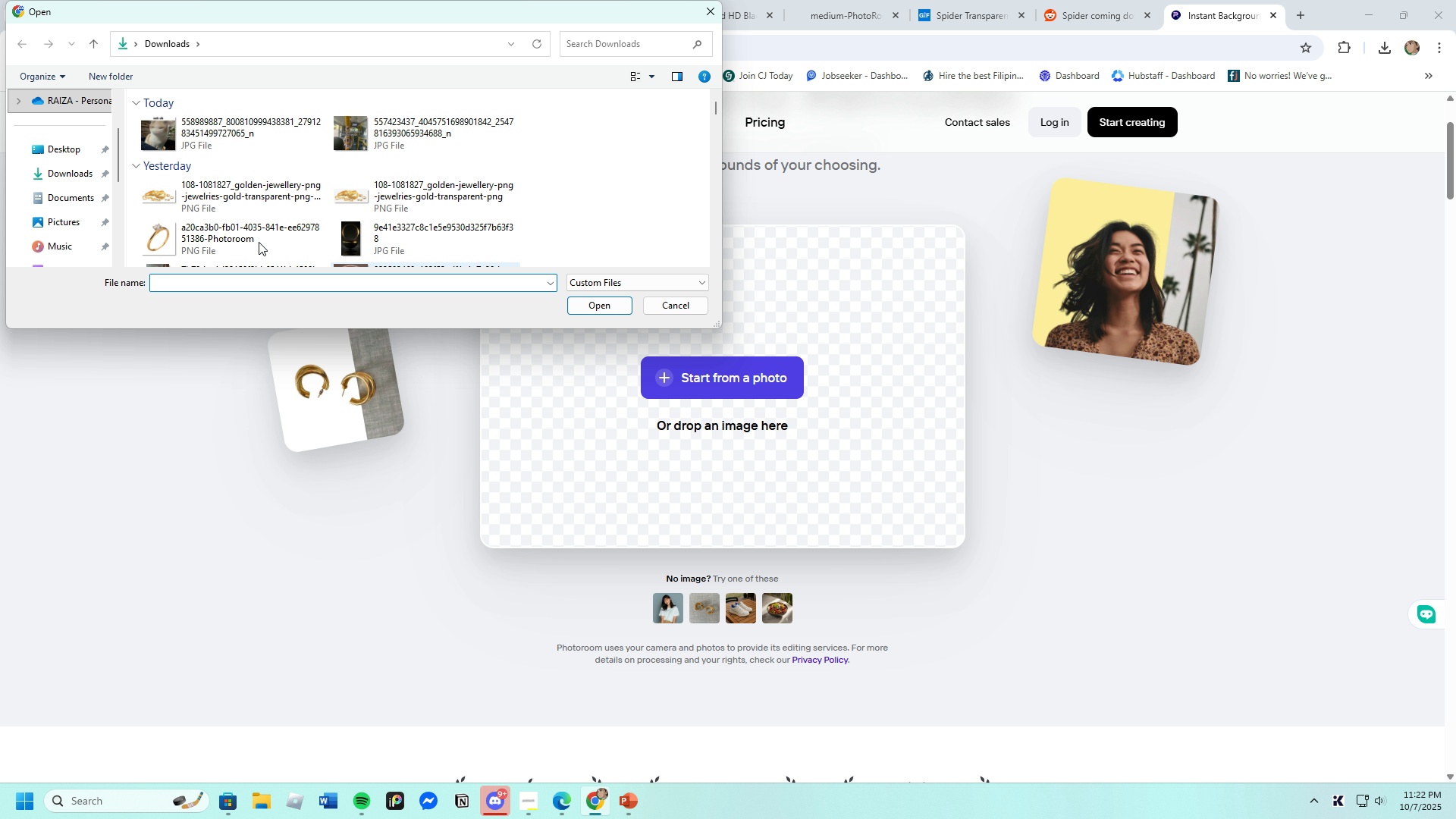 
left_click([202, 132])
 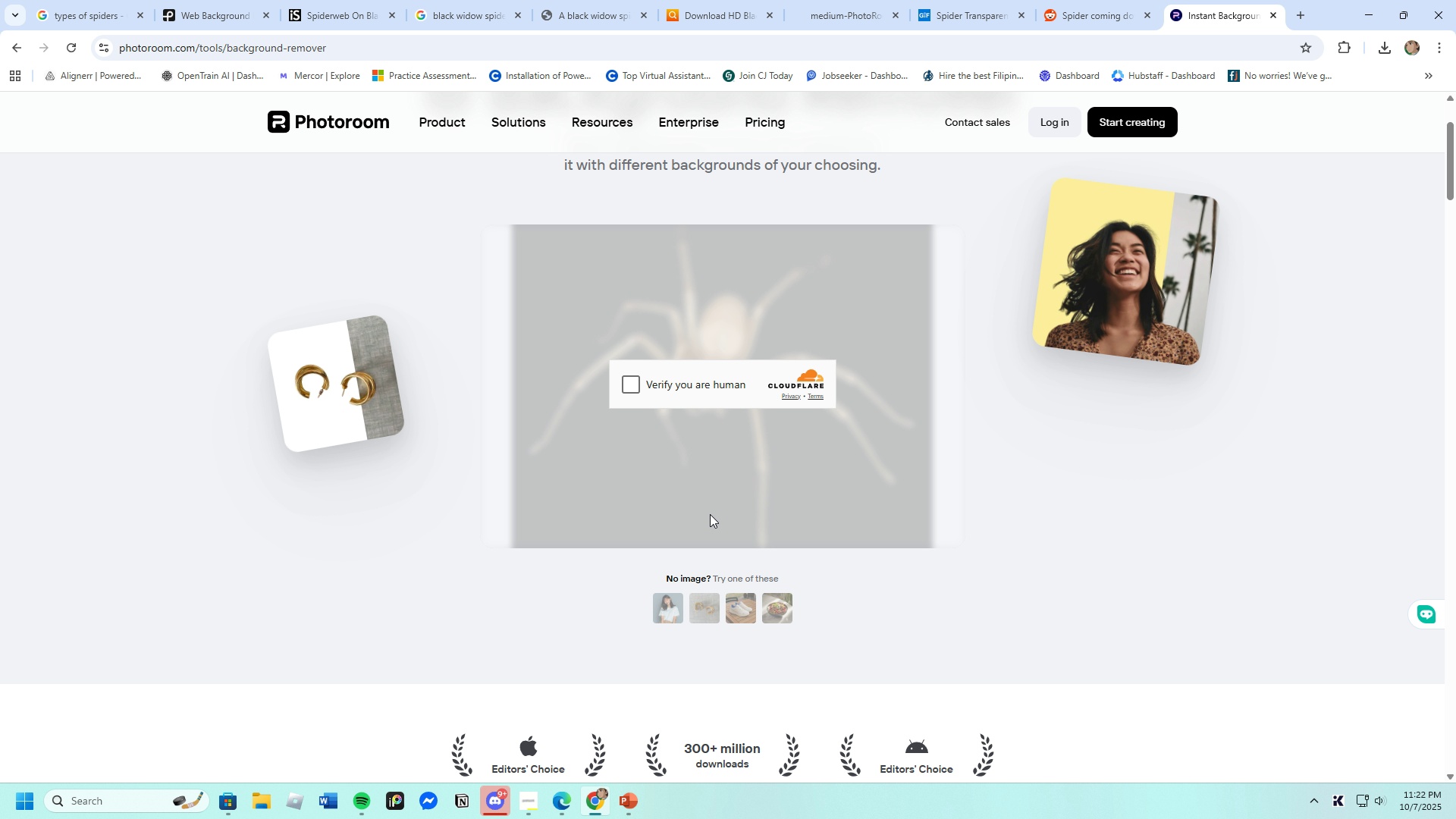 
left_click([627, 373])
 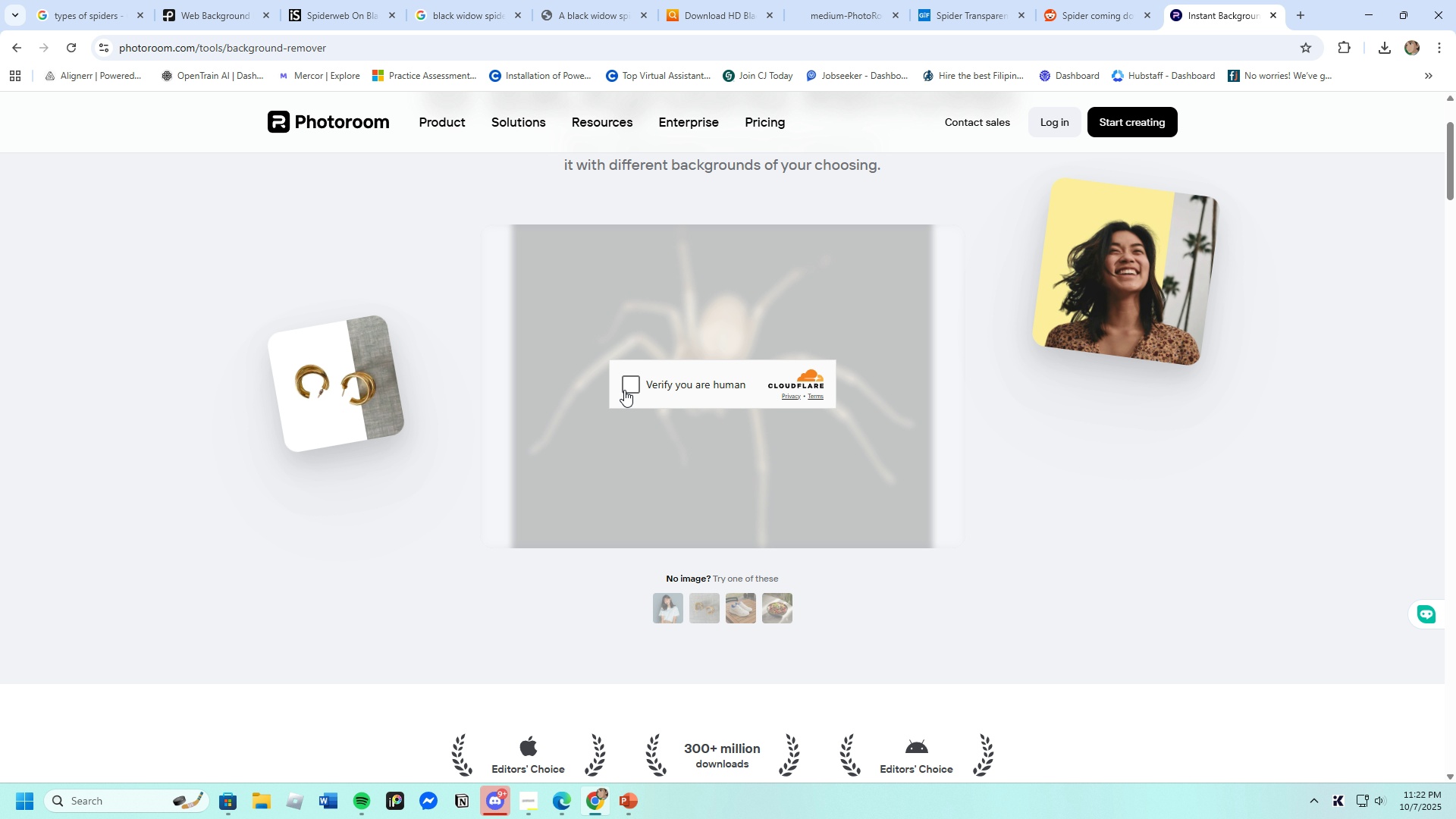 
left_click([625, 389])
 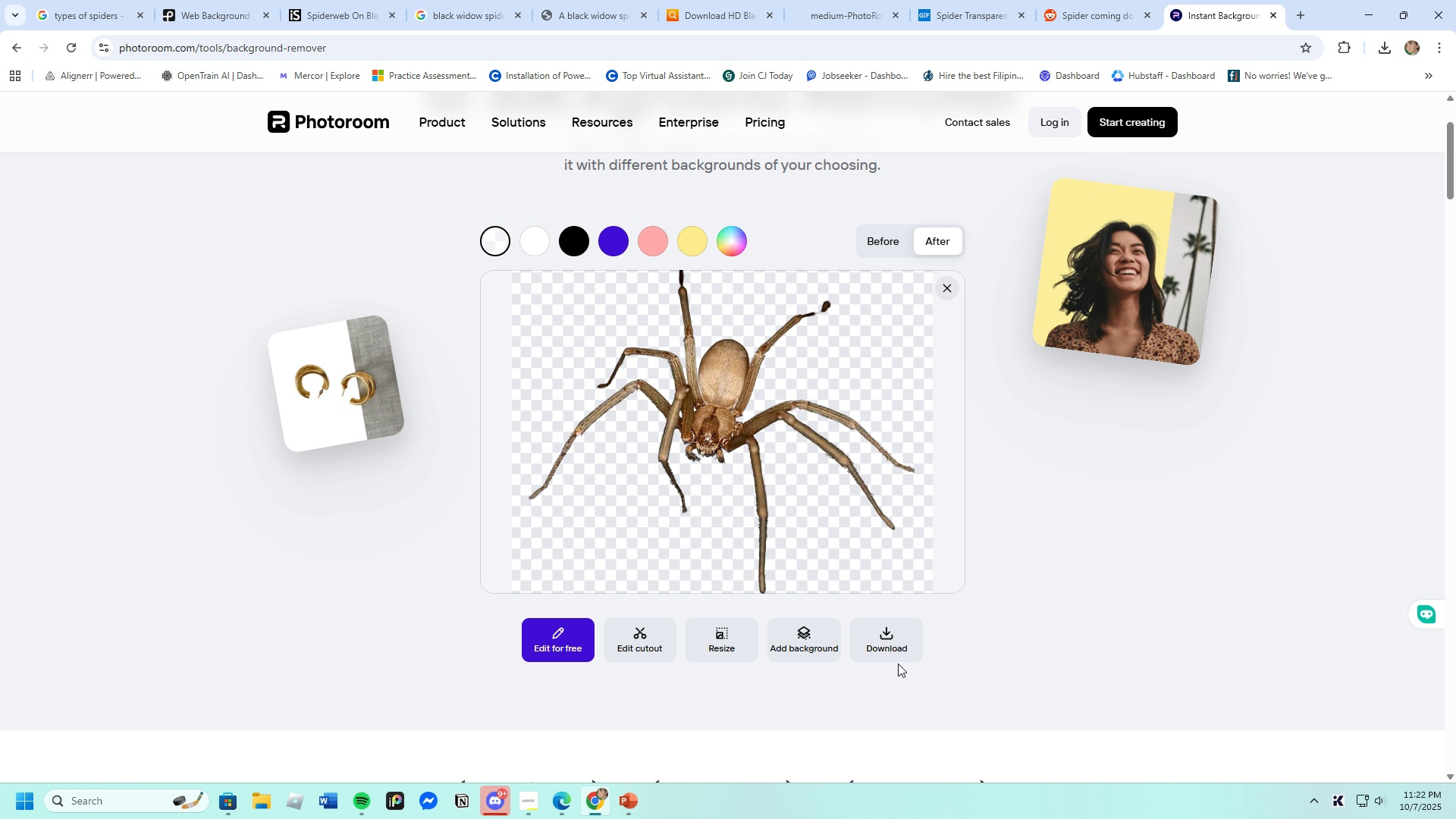 
wait(5.81)
 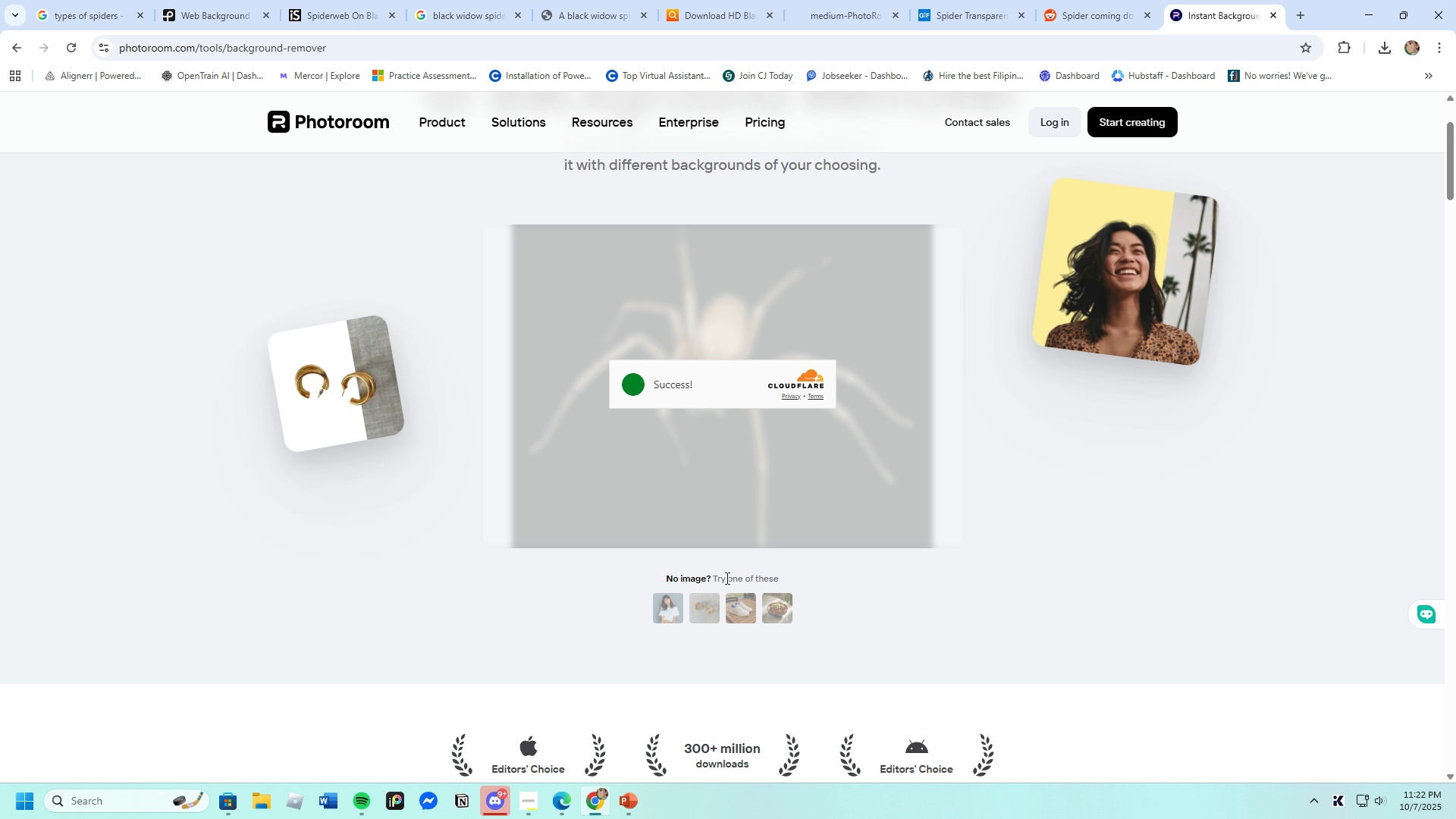 
left_click([905, 688])
 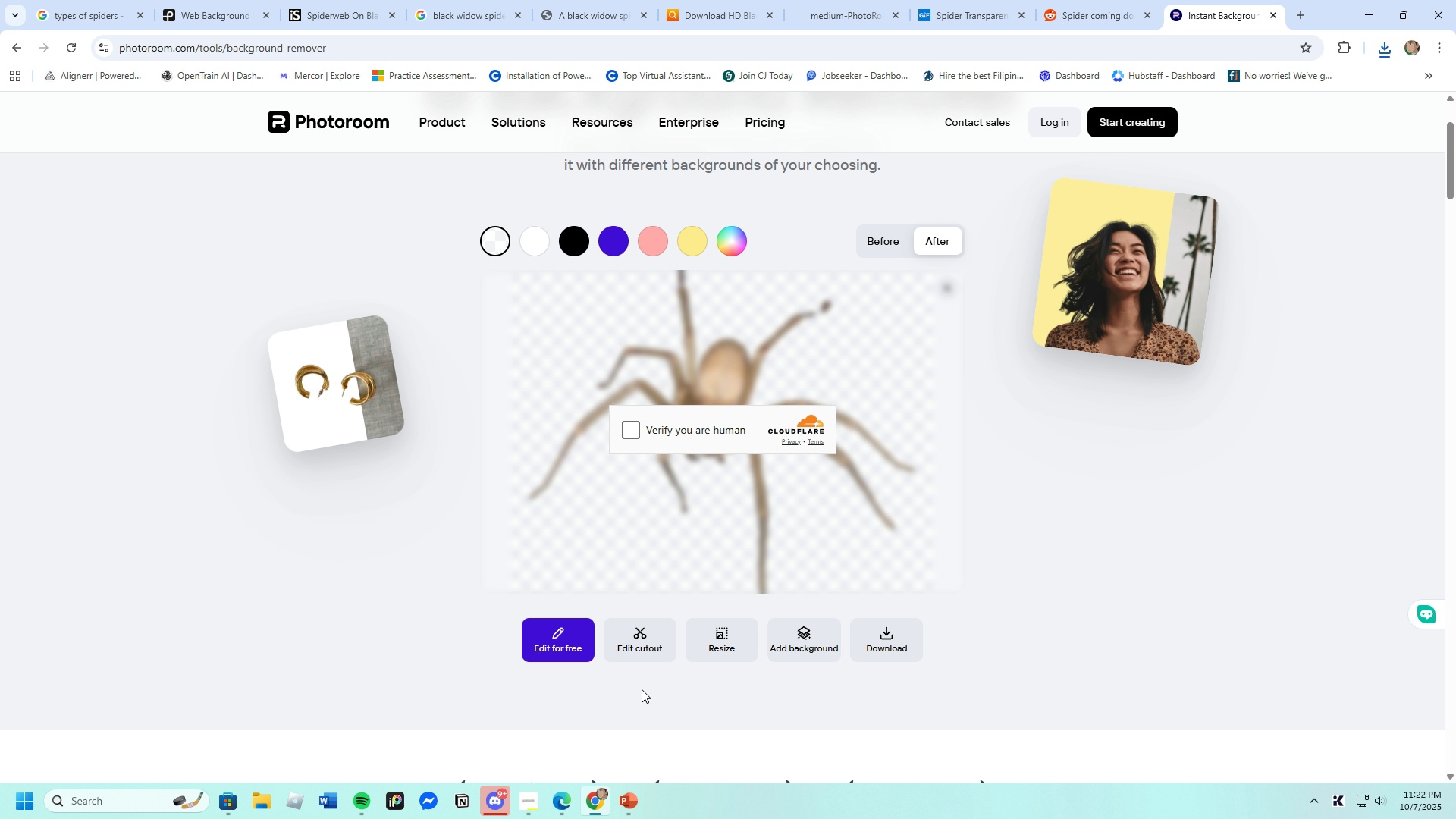 
left_click([632, 799])
 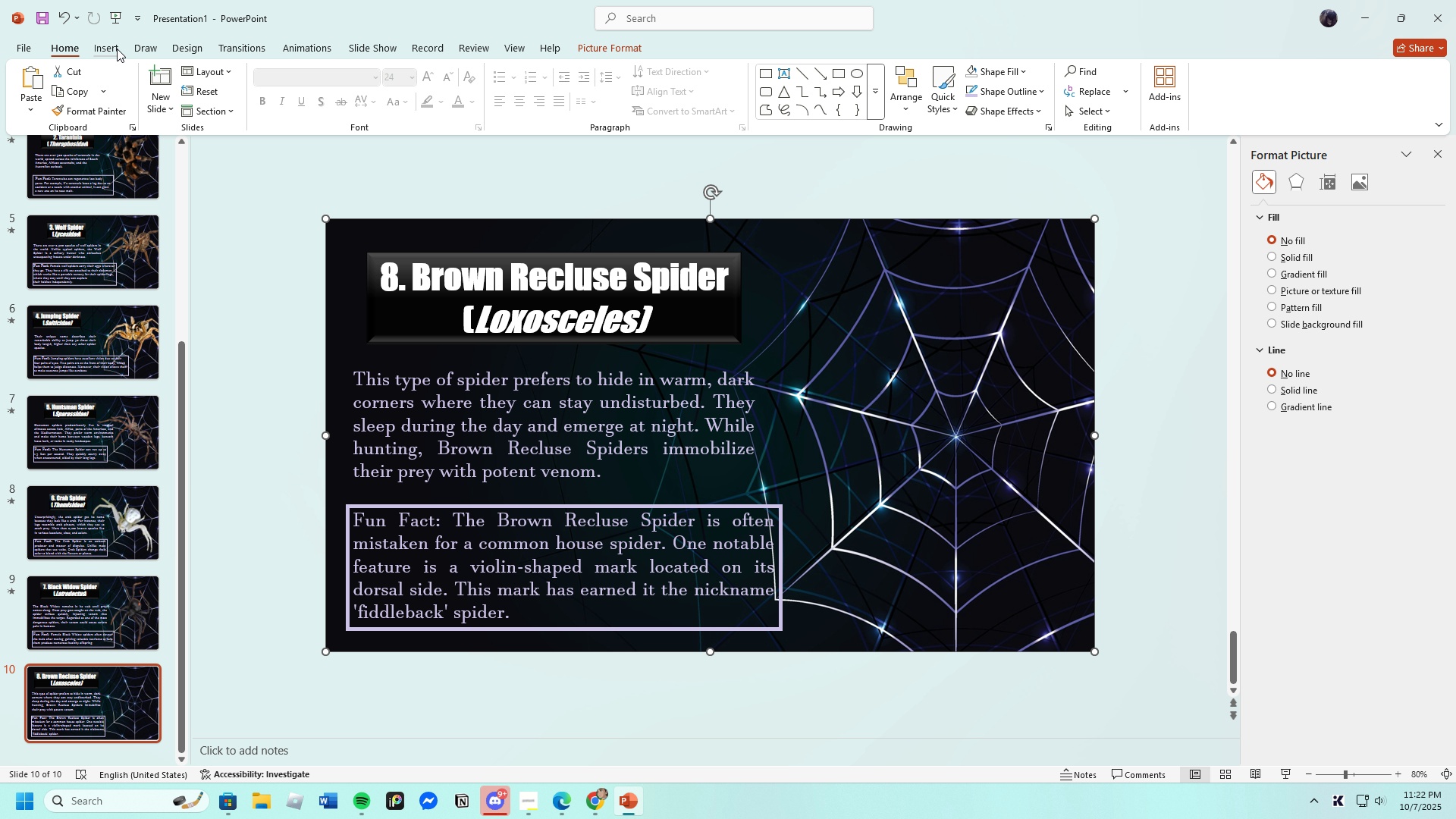 
left_click([108, 48])
 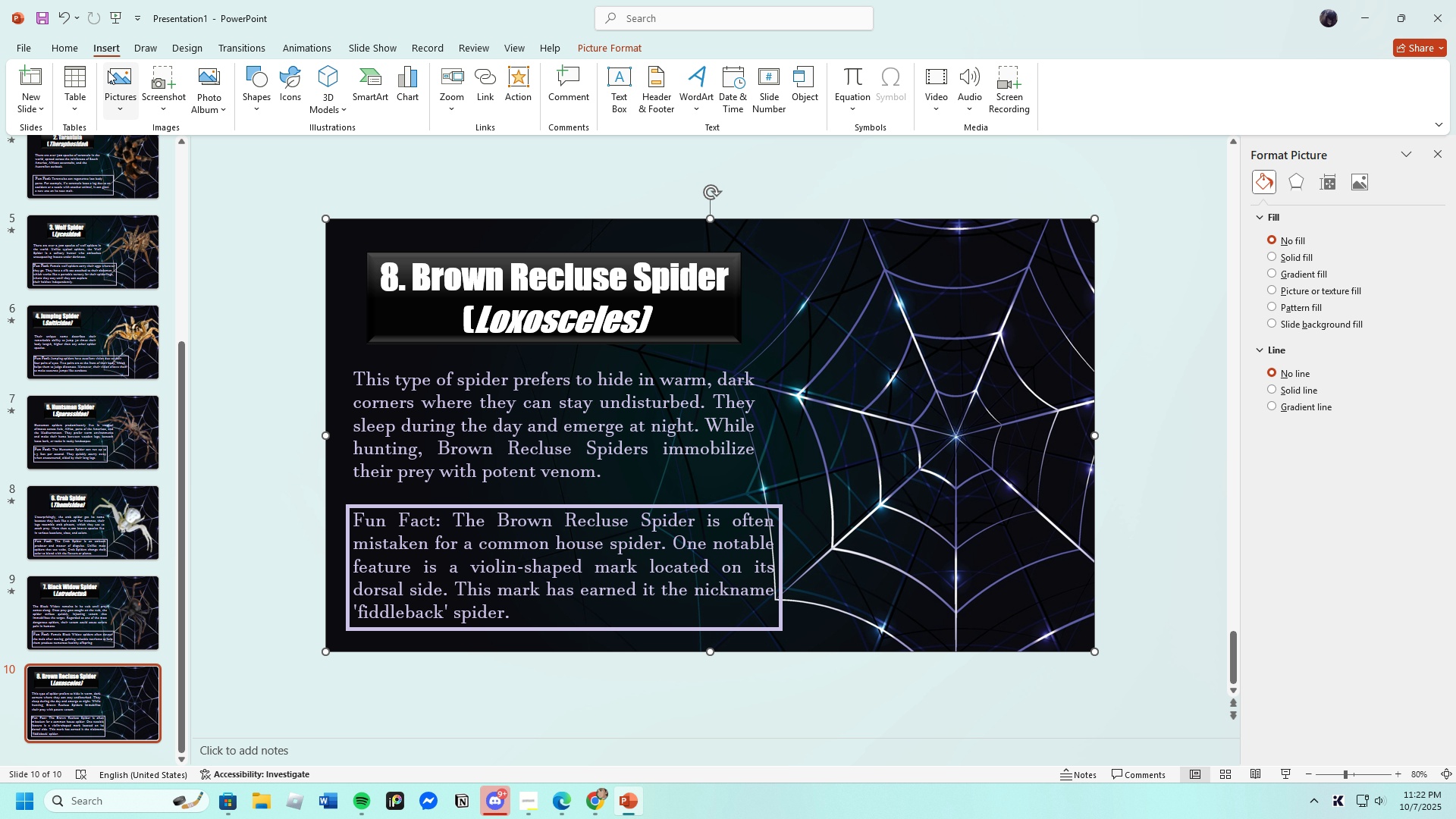 
left_click([108, 71])
 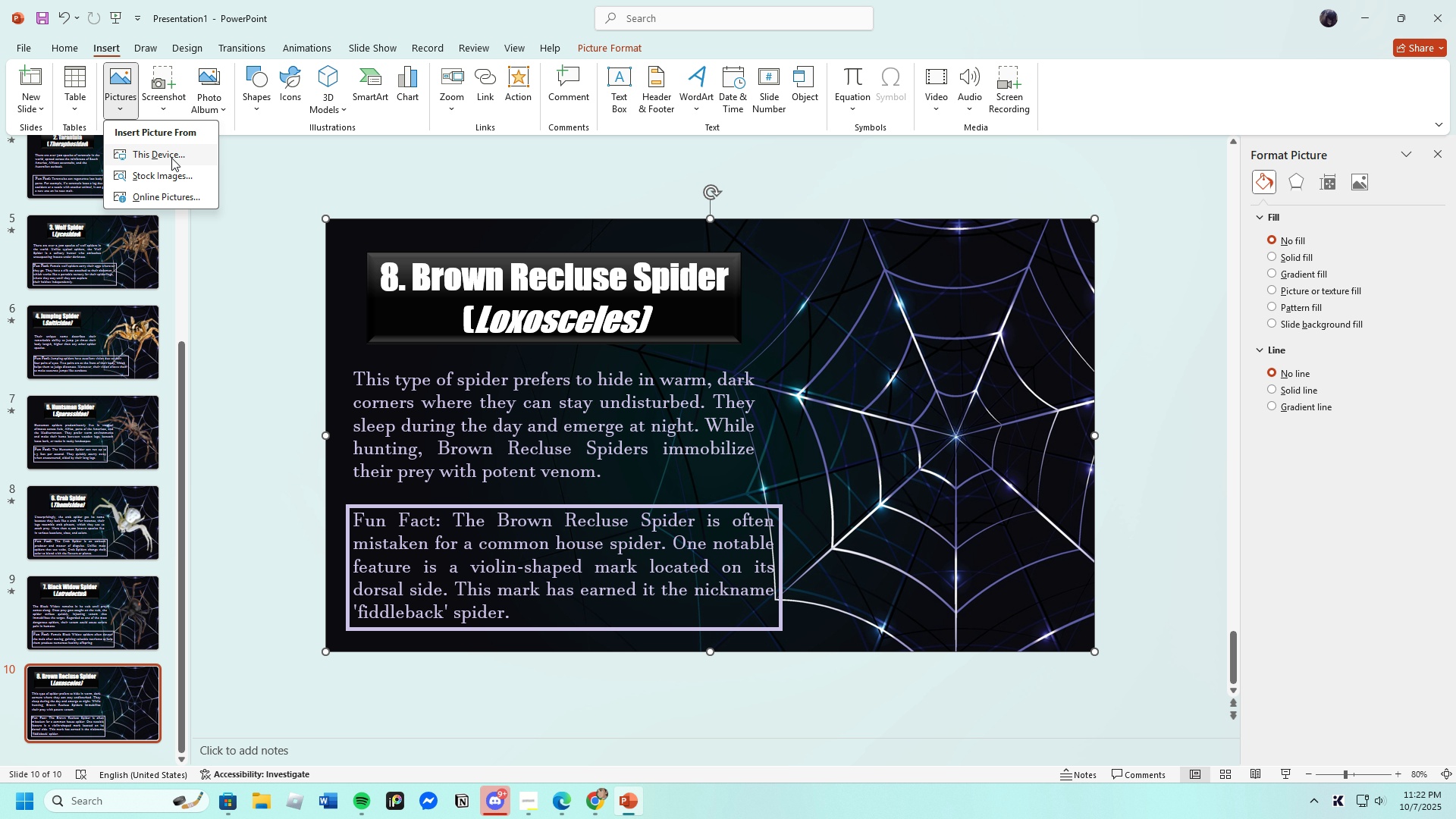 
left_click([171, 155])
 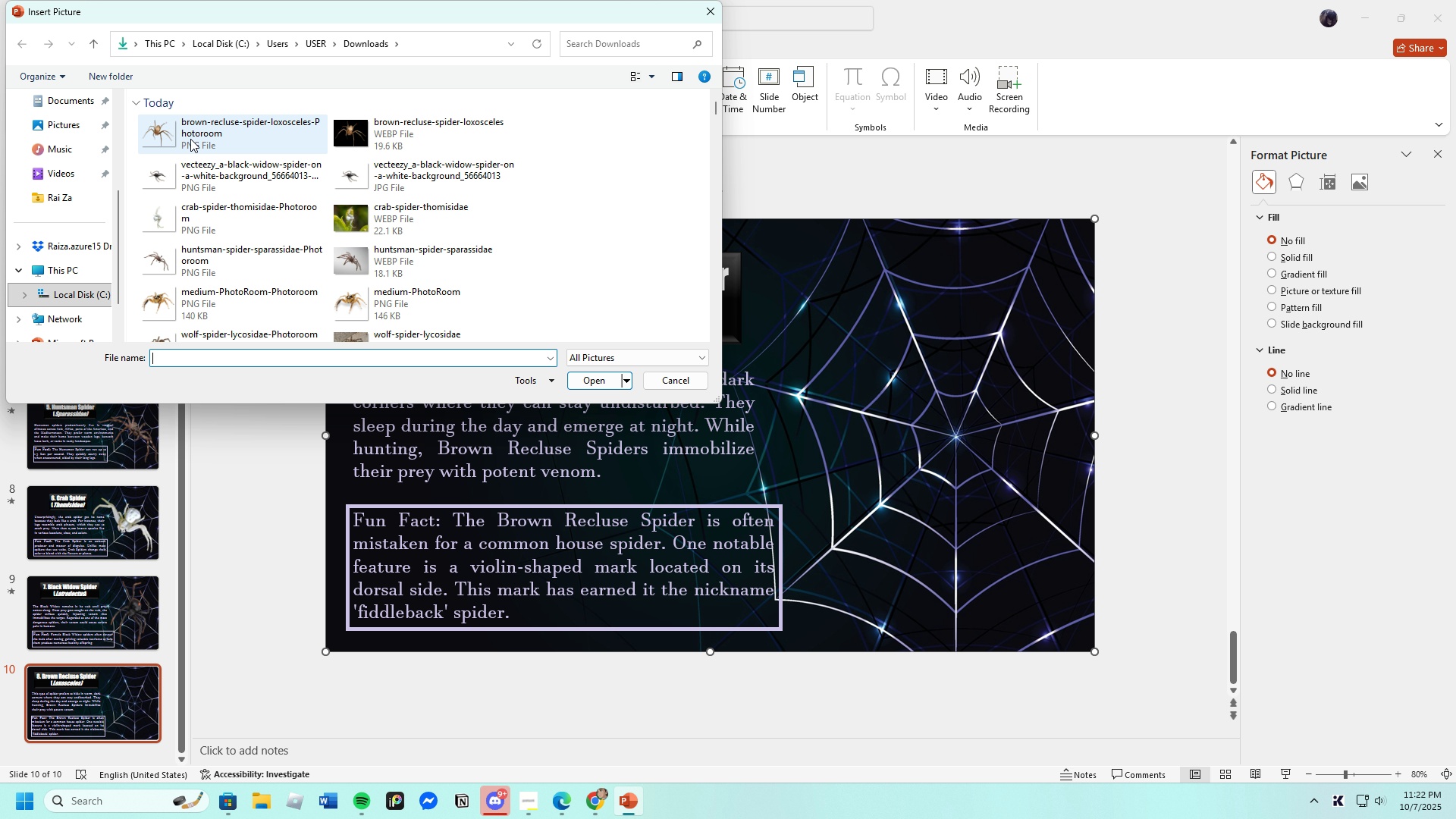 
left_click([192, 135])
 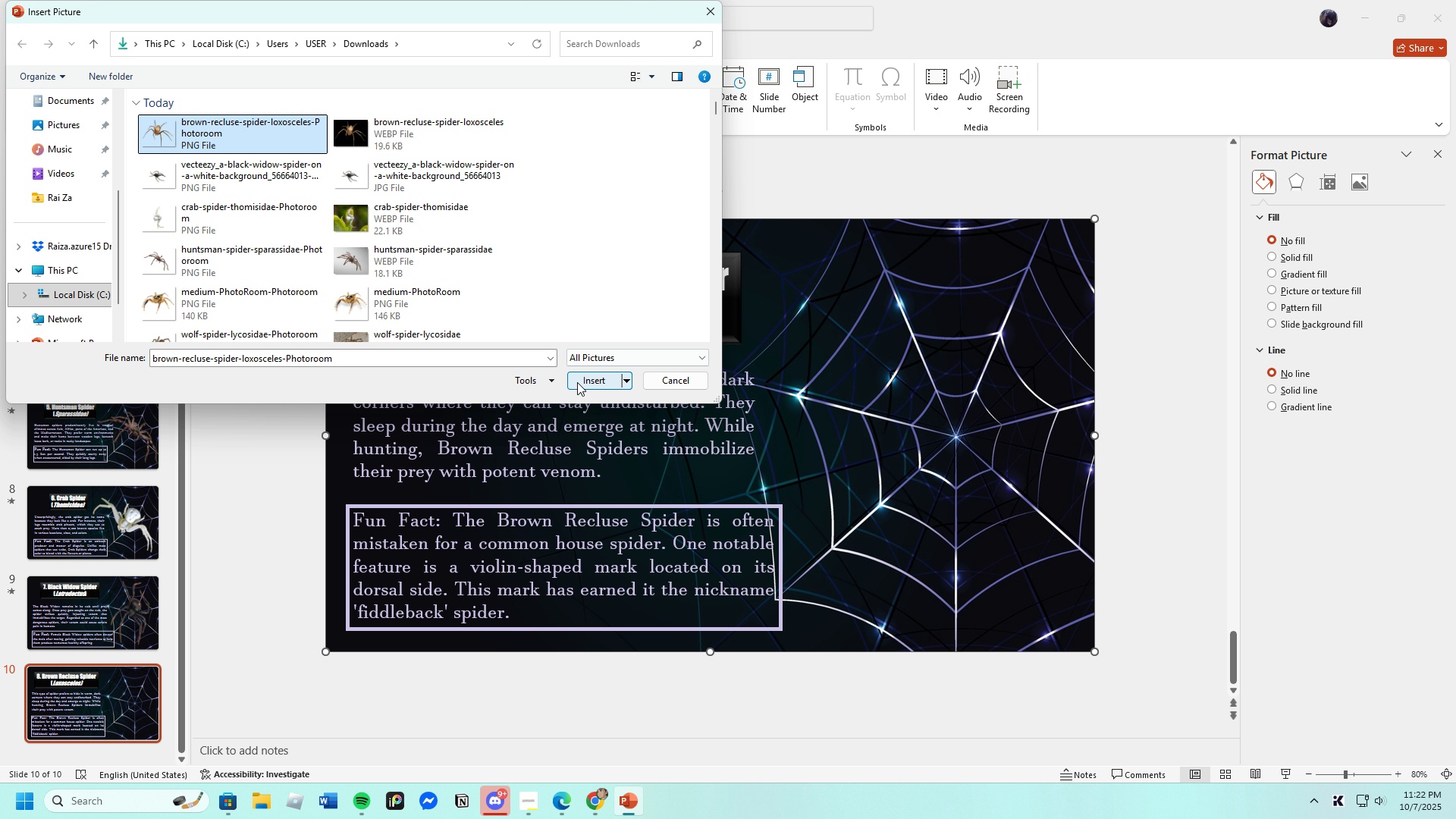 
left_click([577, 381])